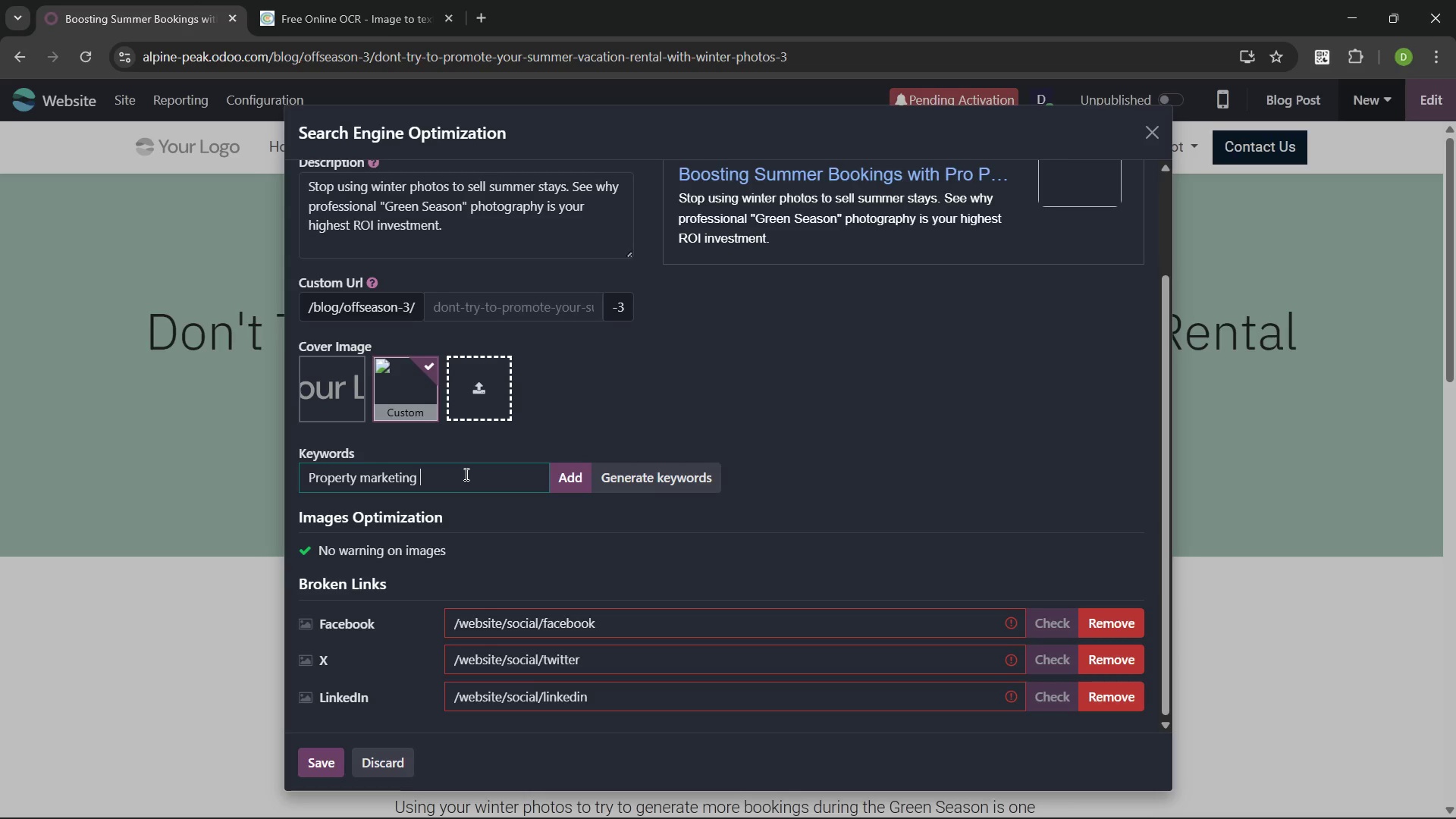 
key(Enter)
 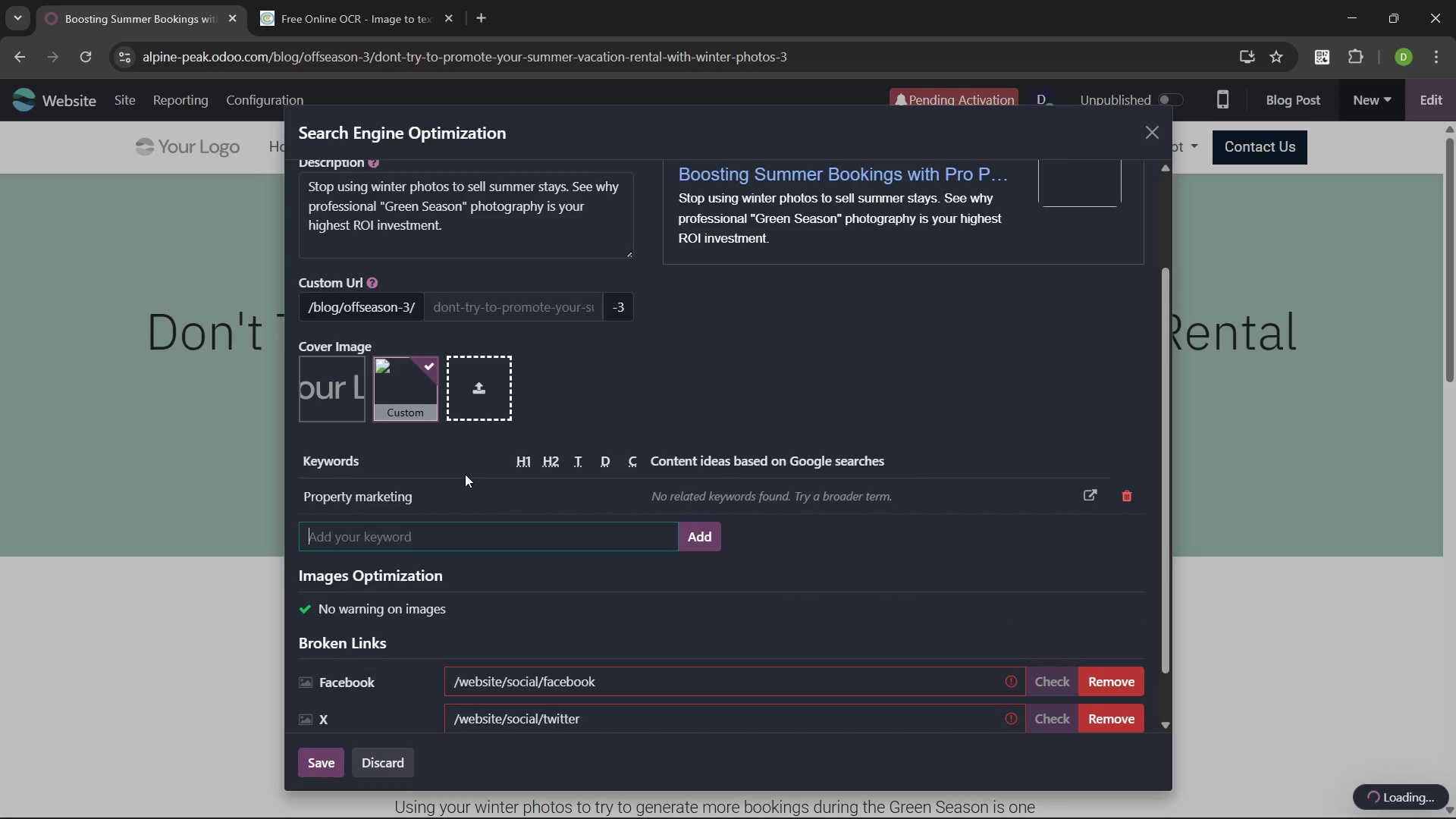 
type(Grea)
key(Backspace)
type(en Season)
 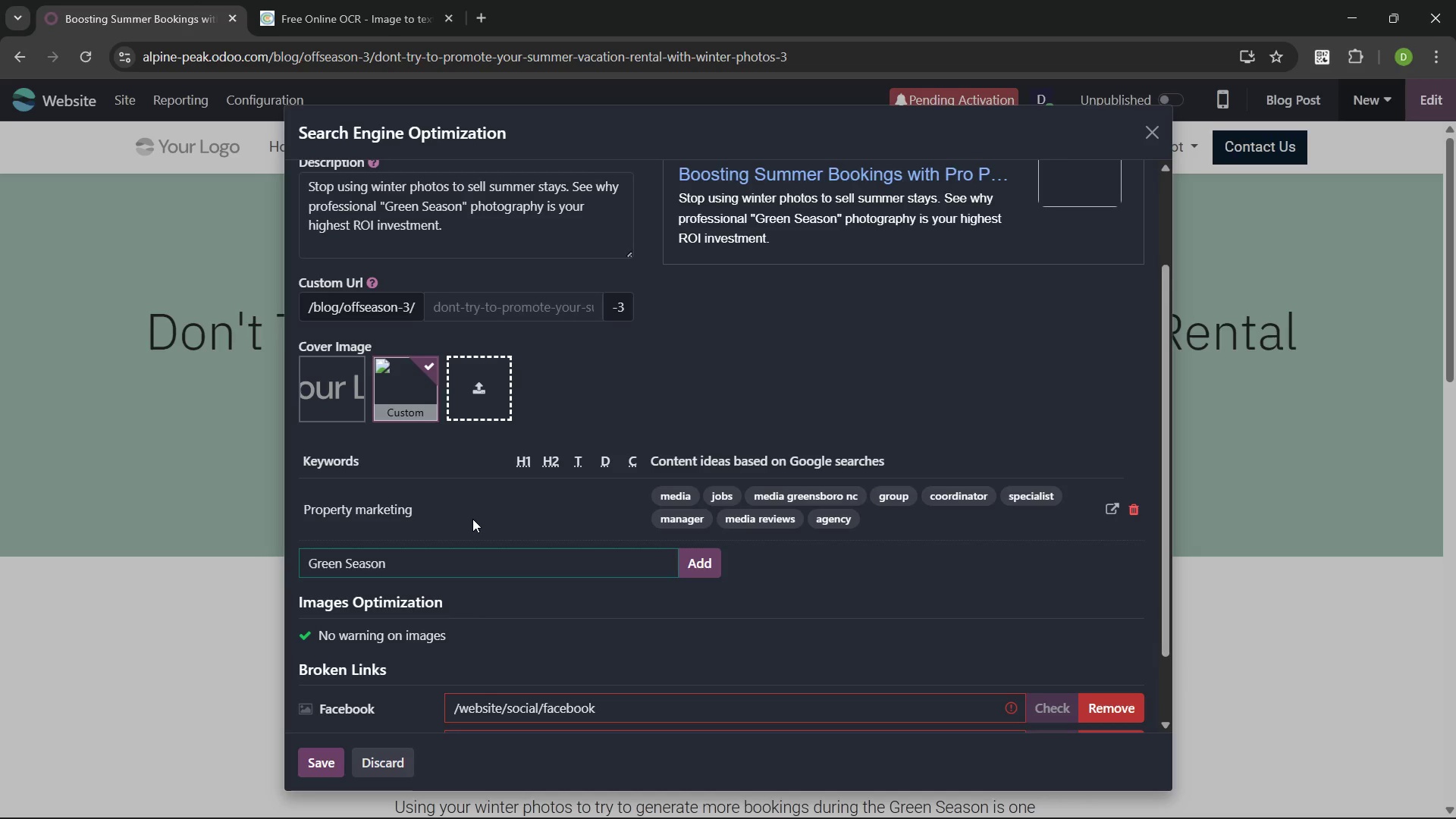 
key(Enter)
 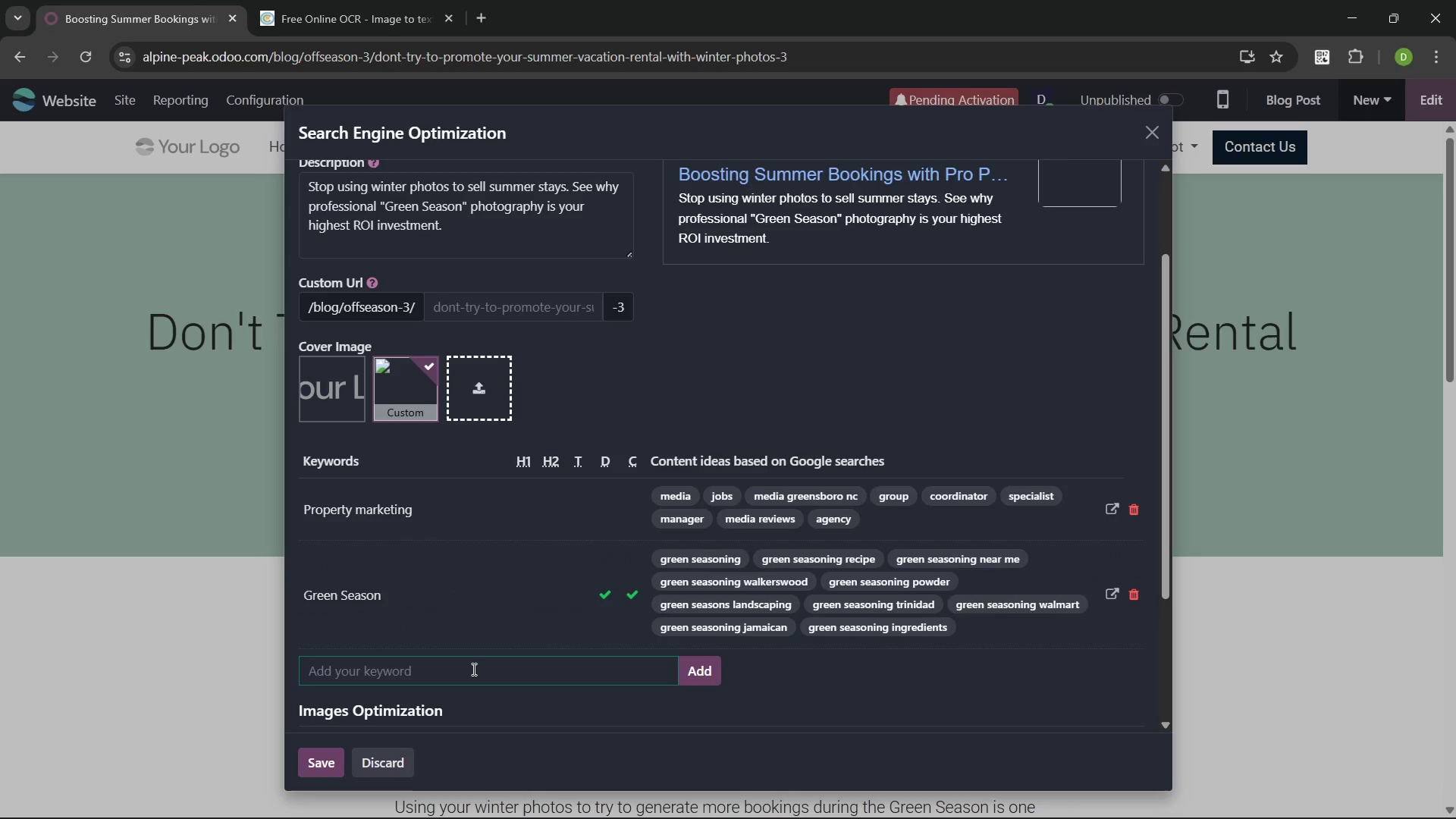 
hold_key(key=ShiftLeft, duration=1.5)
 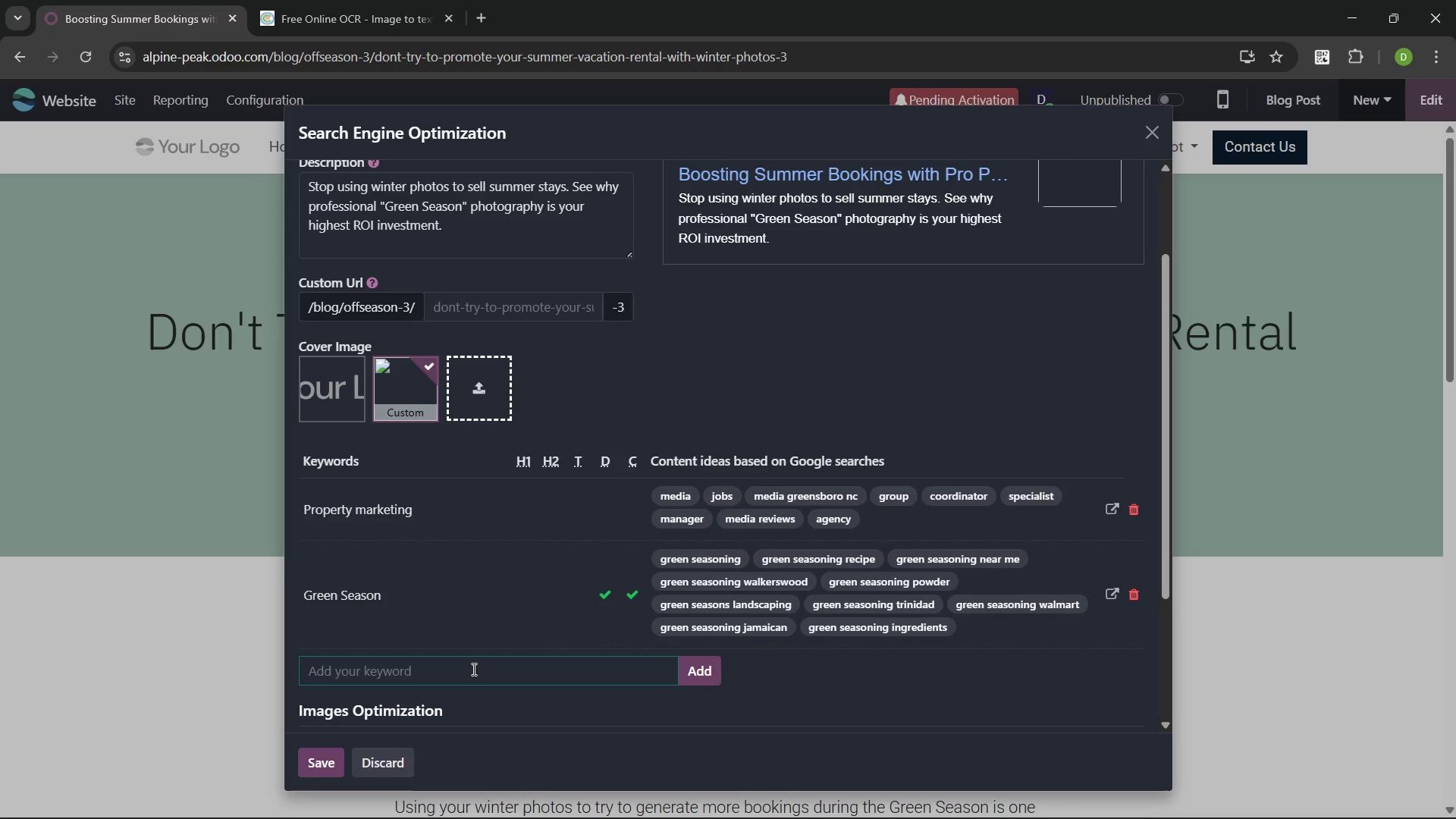 
hold_key(key=ShiftLeft, duration=1.51)
 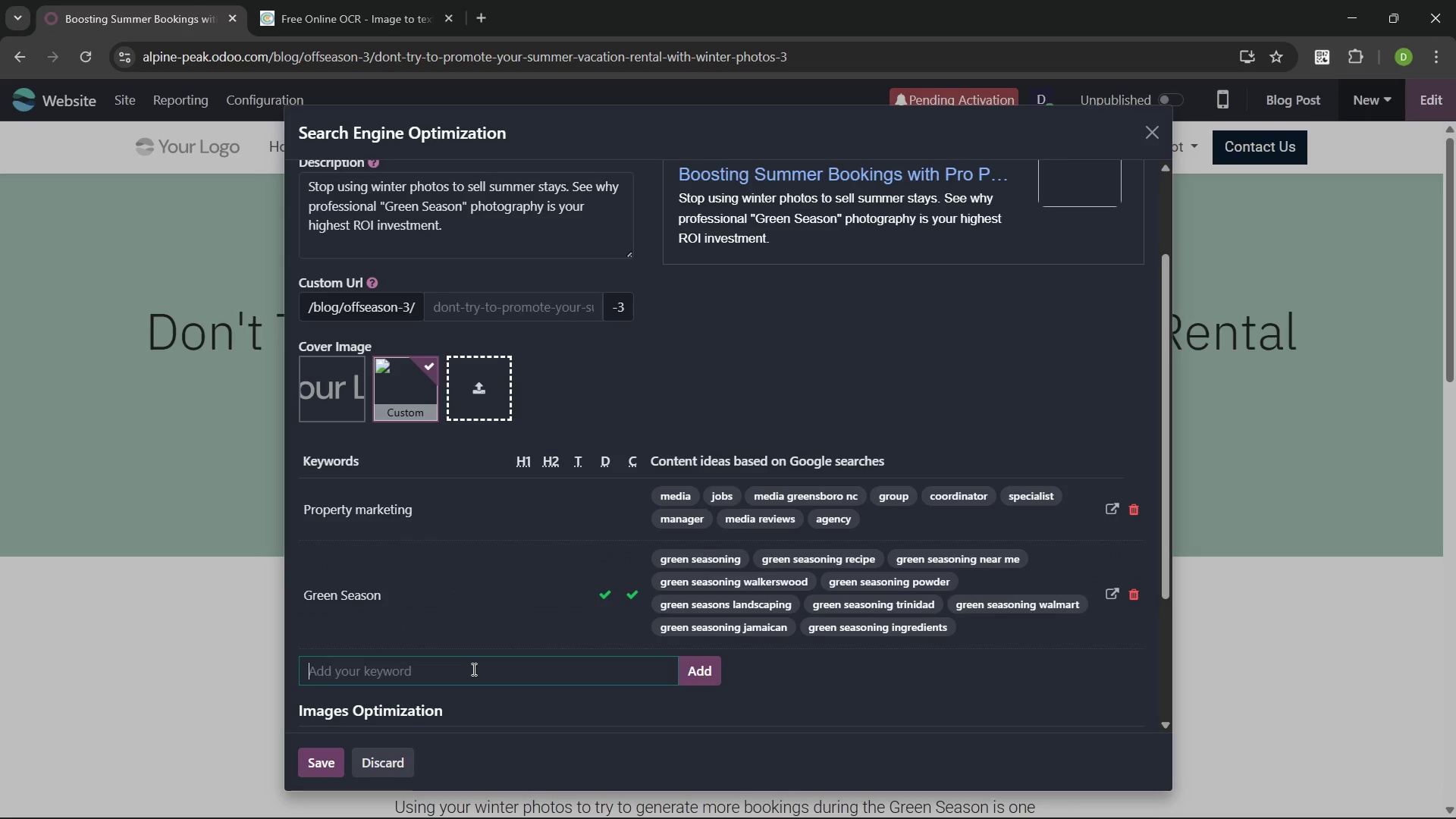 
type(Summer Lisint)
key(Backspace)
key(Backspace)
key(Backspace)
type(tings)
 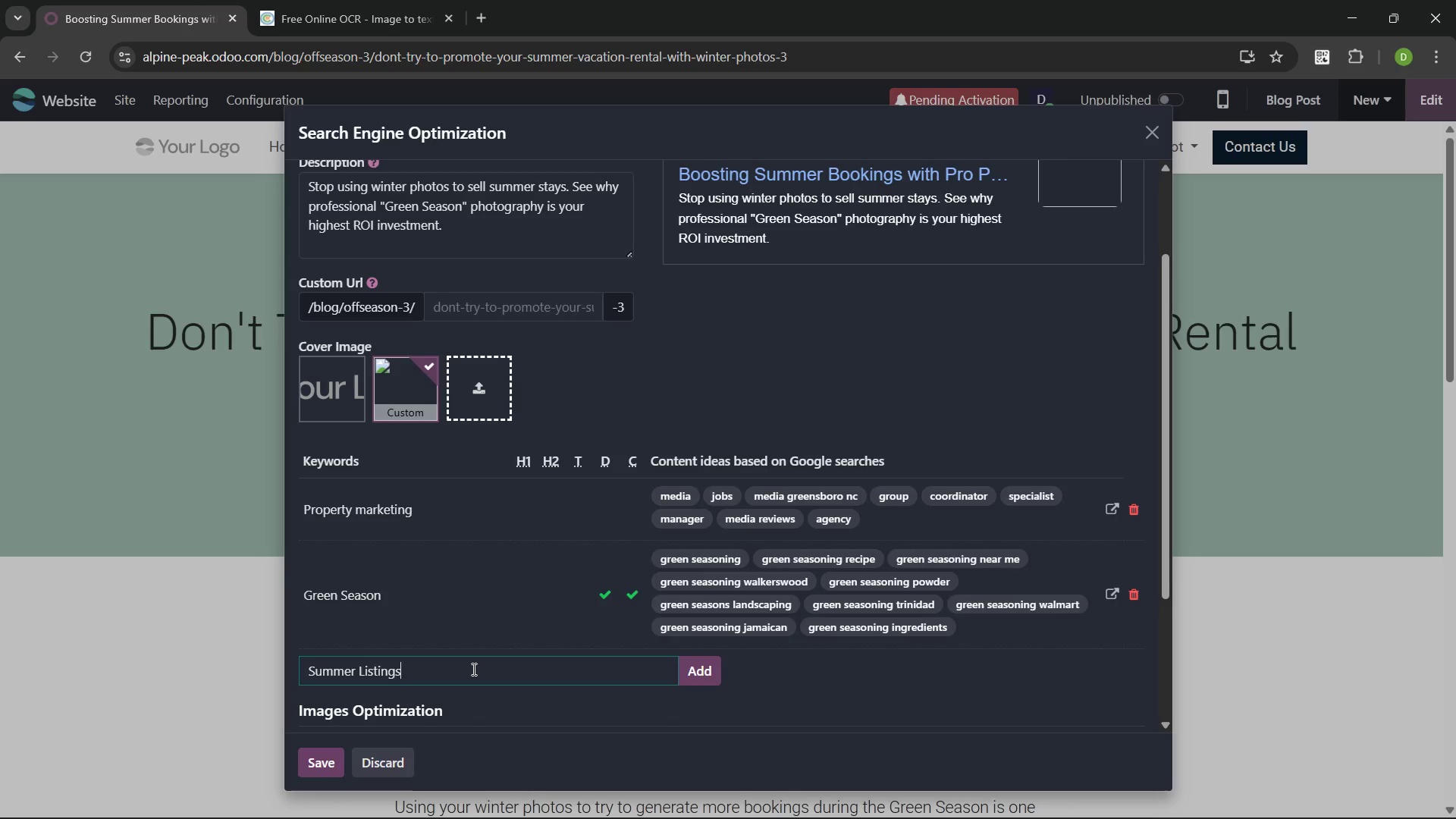 
key(Enter)
 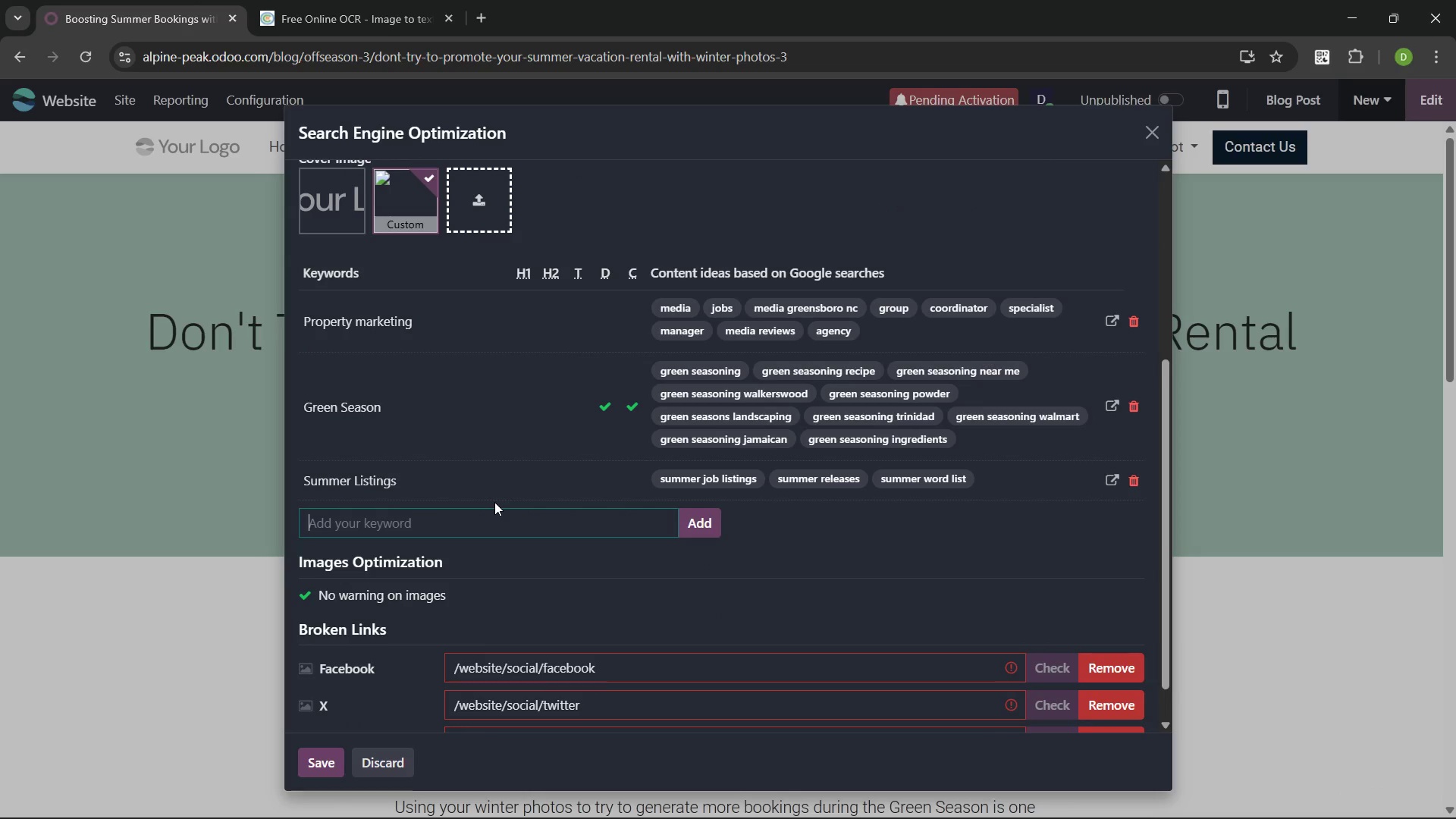 
wait(5.59)
 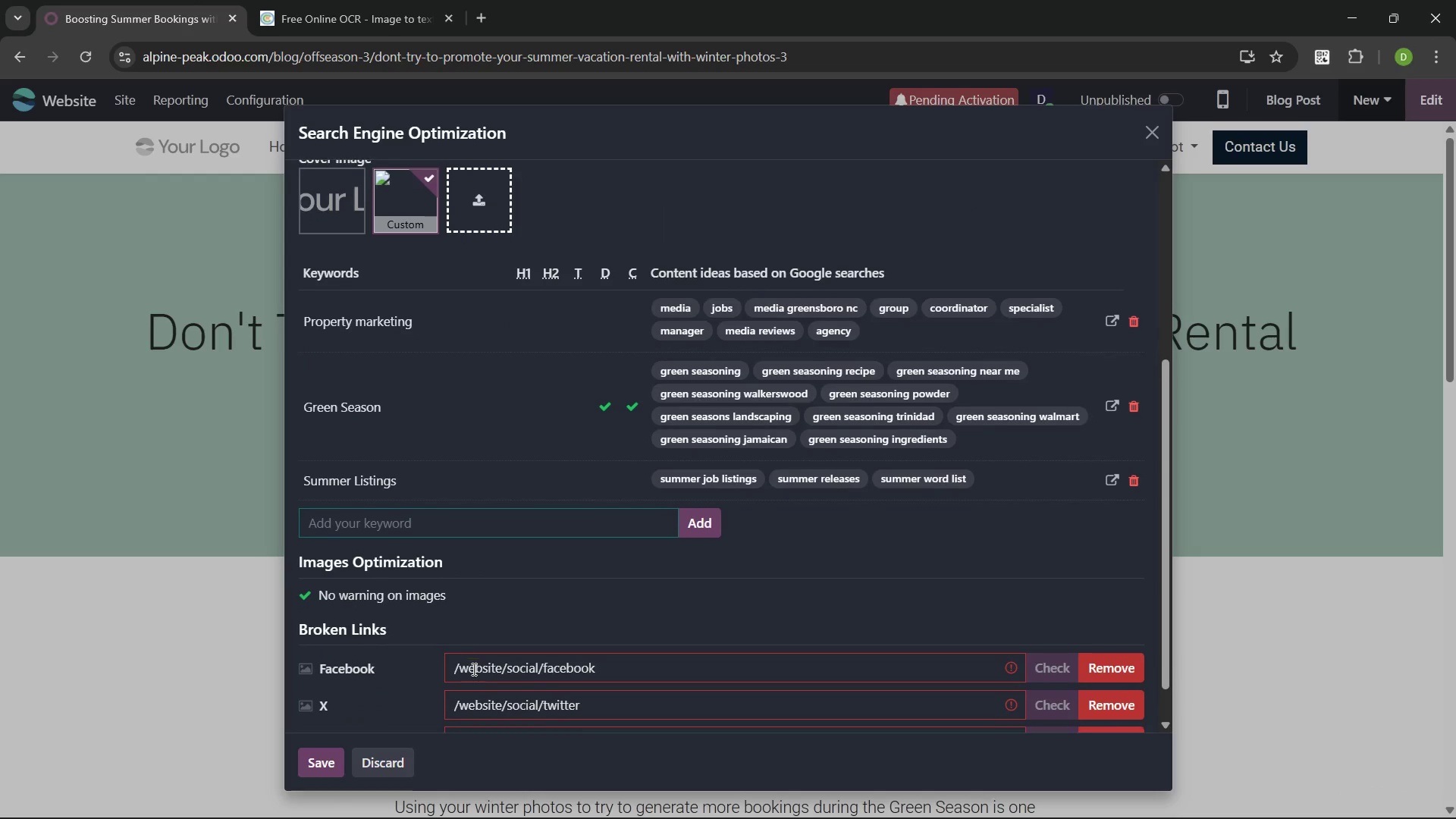 
type(Photography )
 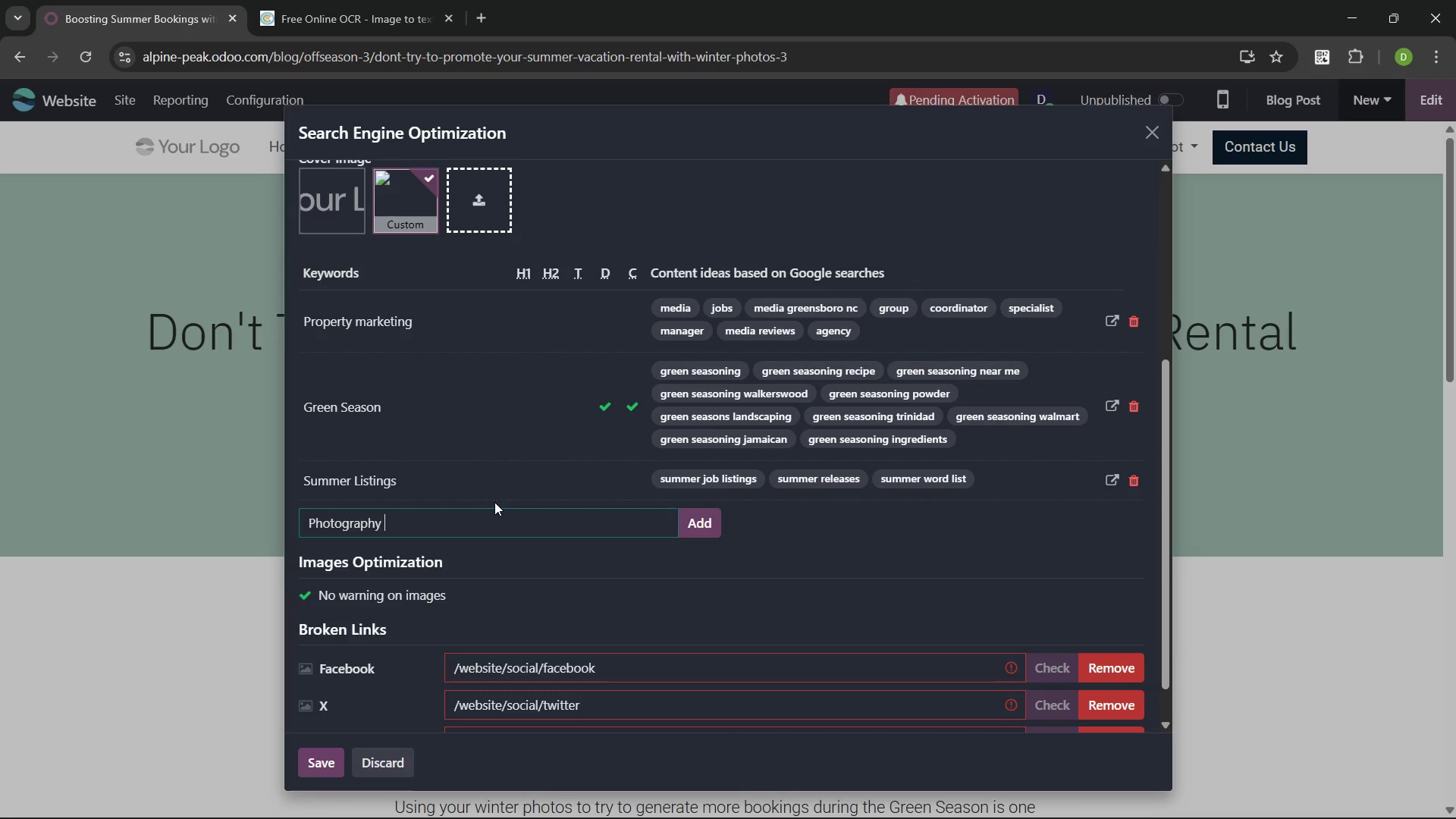 
key(Enter)
 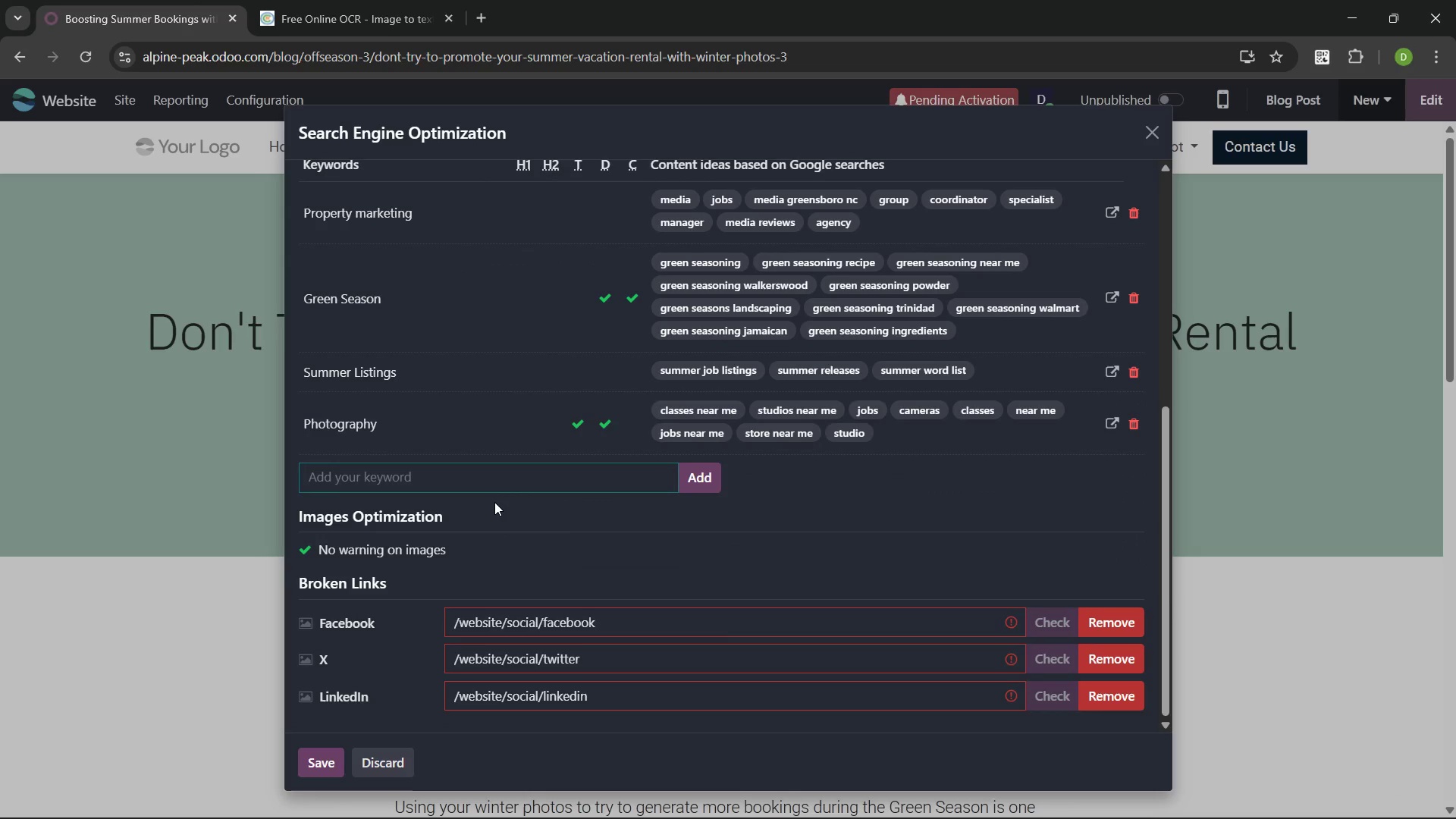 
hold_key(key=ShiftLeft, duration=1.52)
 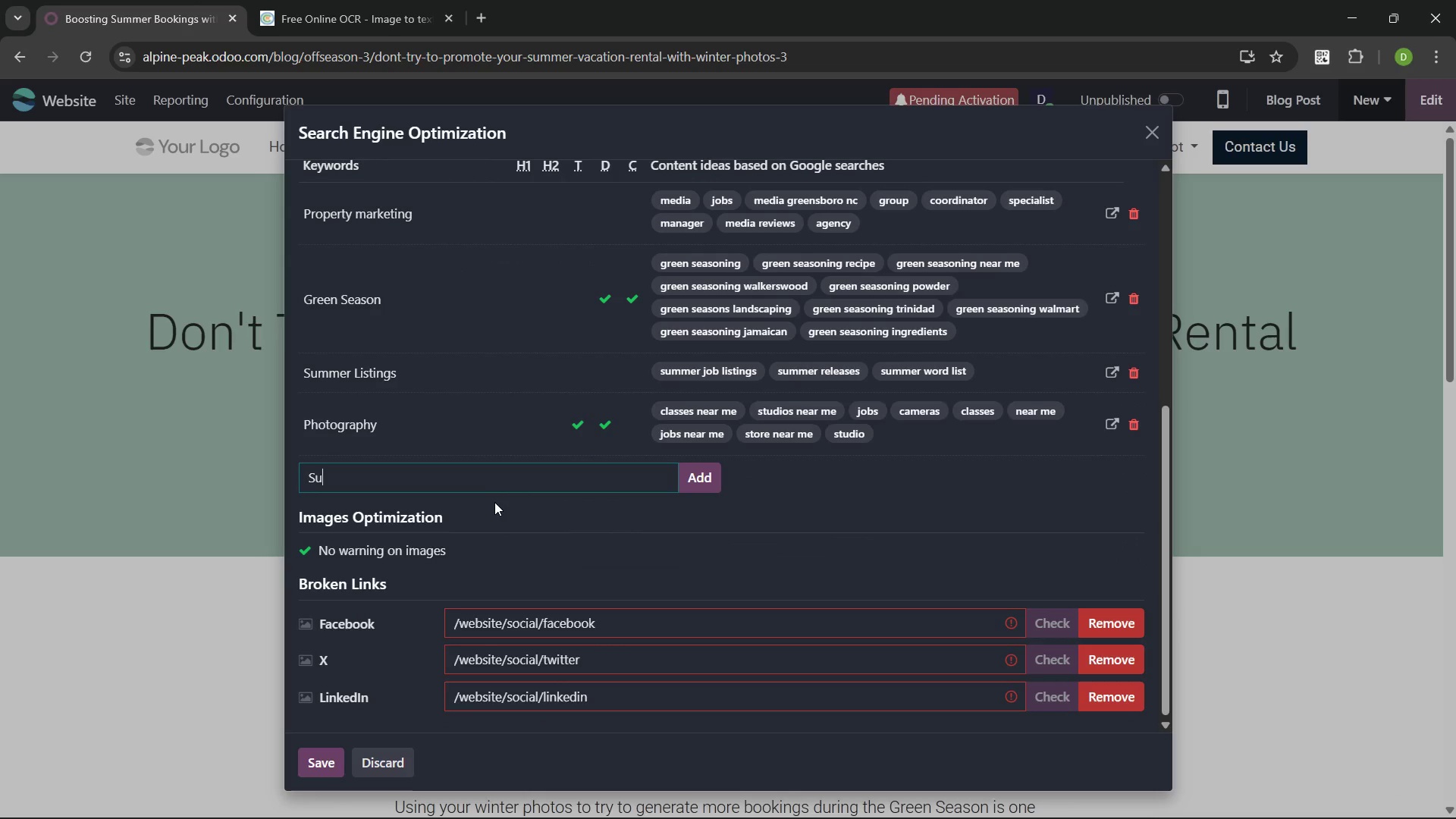 
type(Summer)
 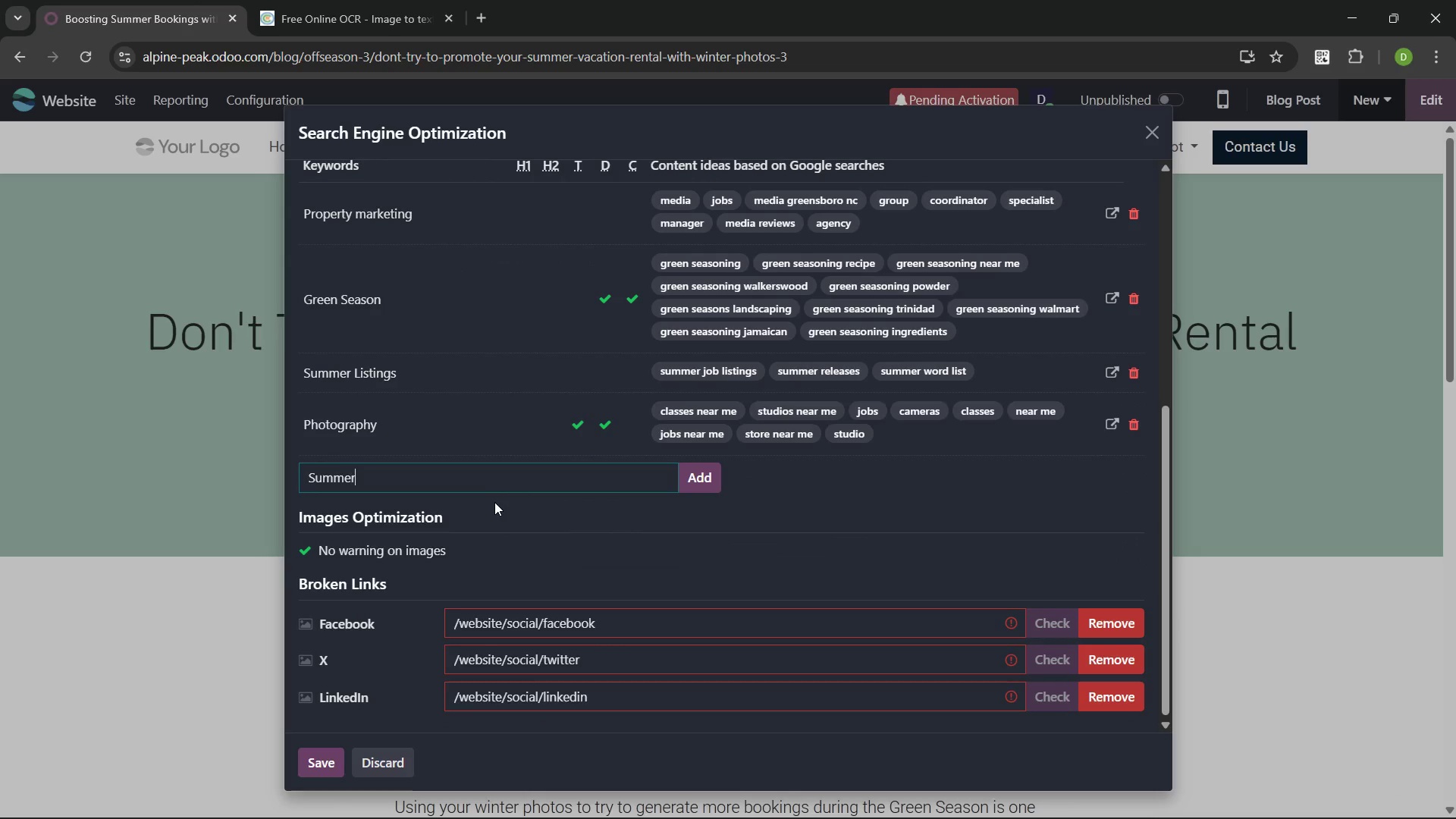 
key(Enter)
 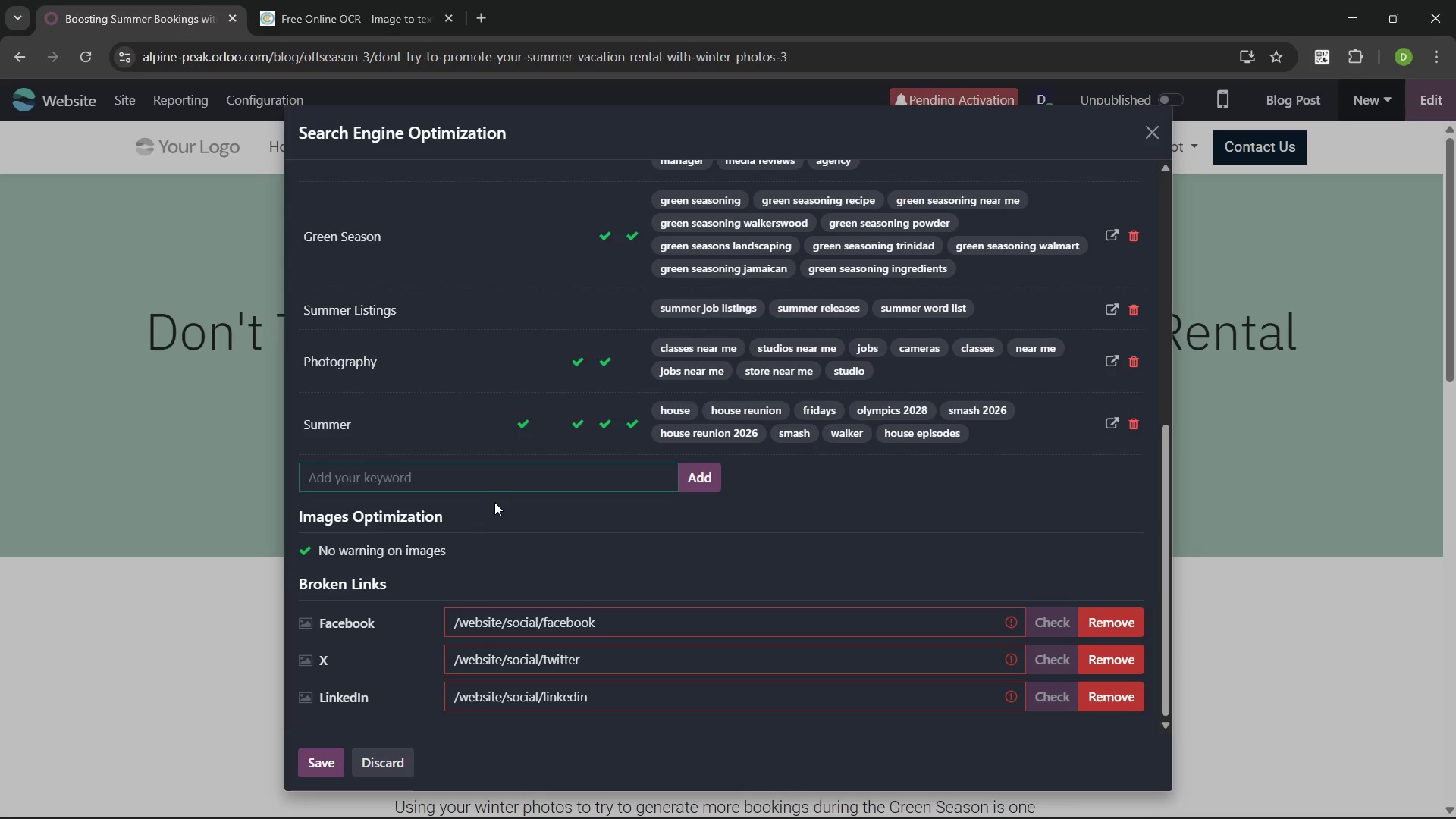 
wait(12.75)
 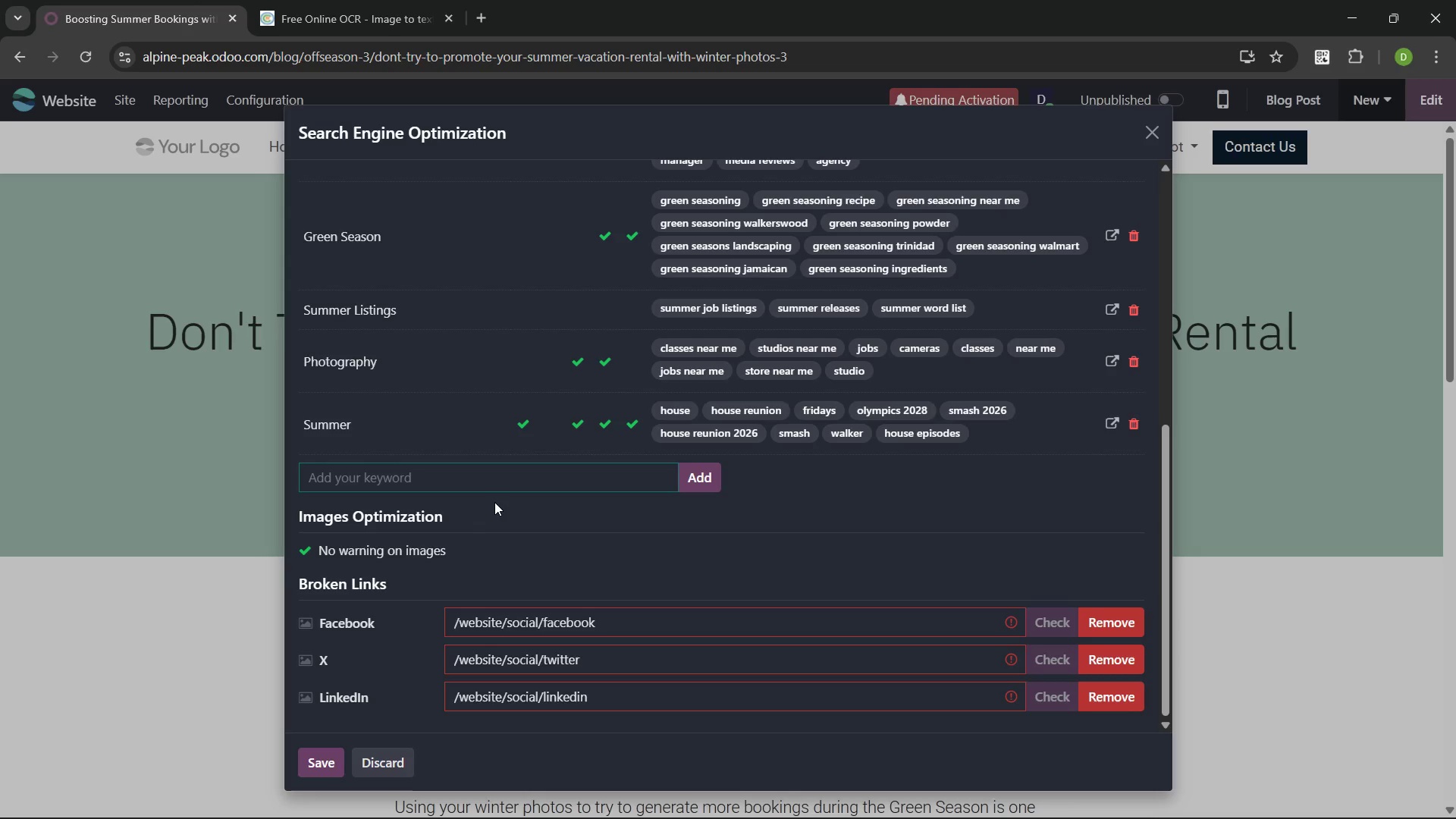 
left_click([324, 764])
 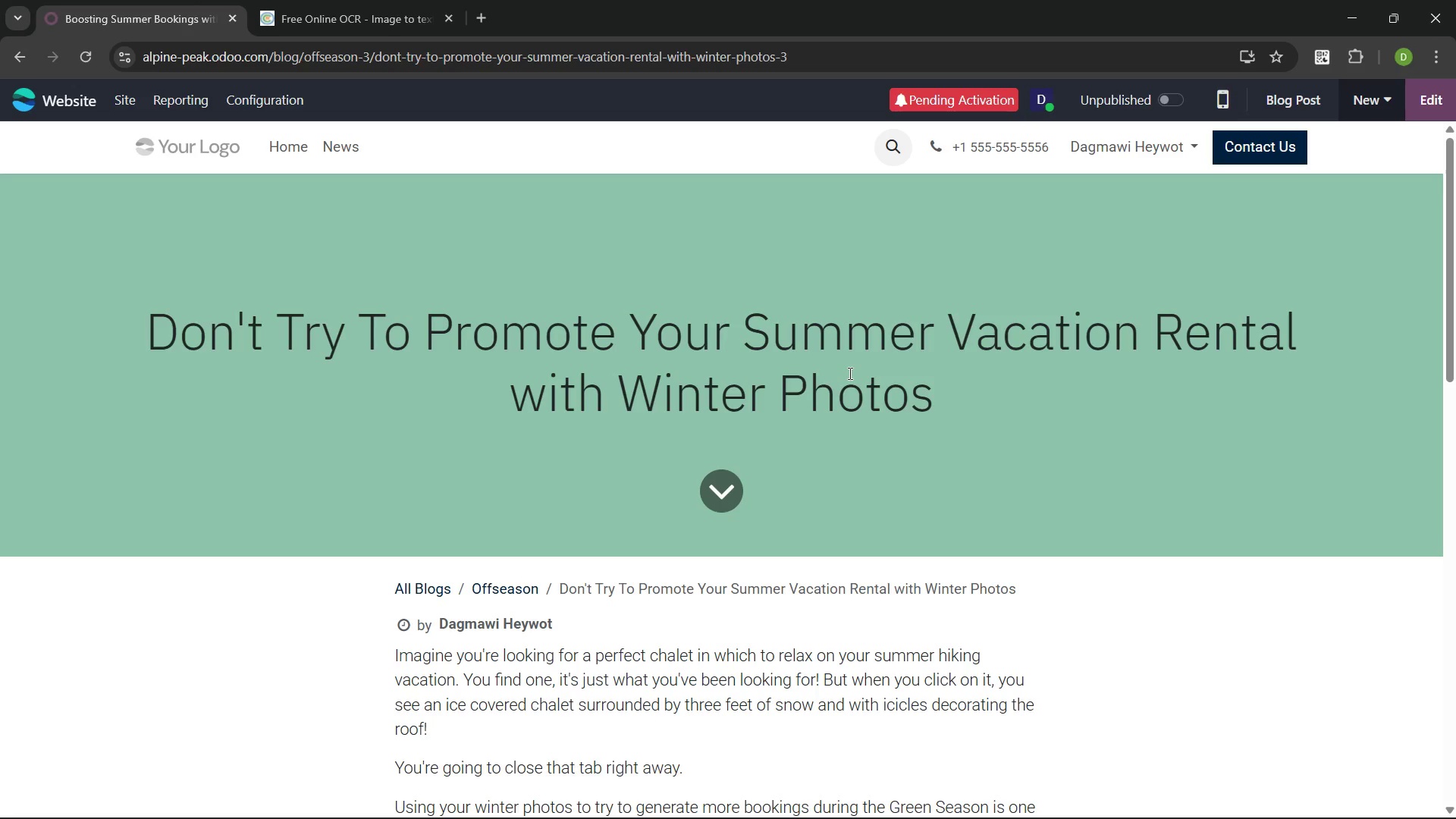 
wait(12.97)
 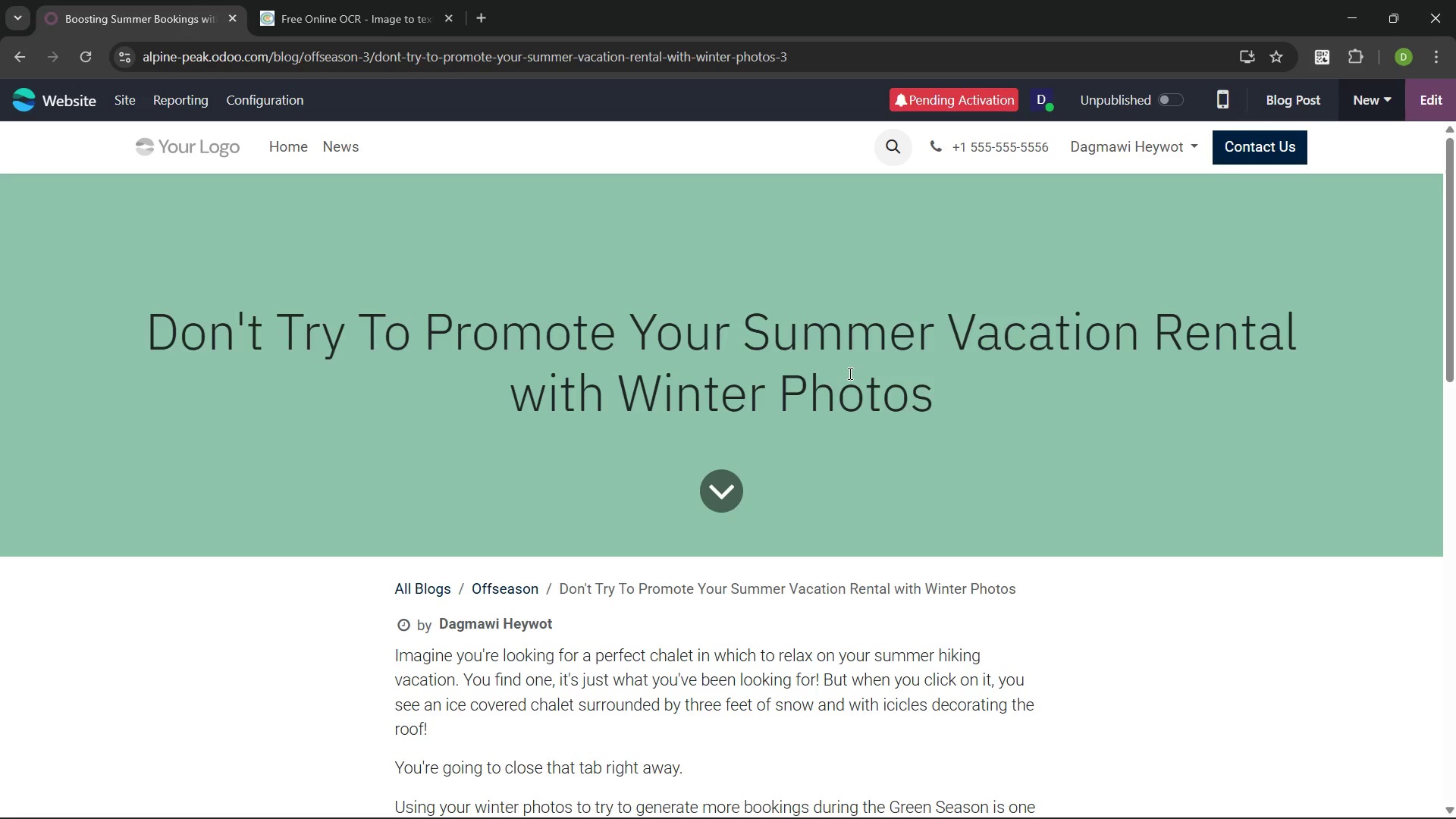 
left_click([981, 416])
 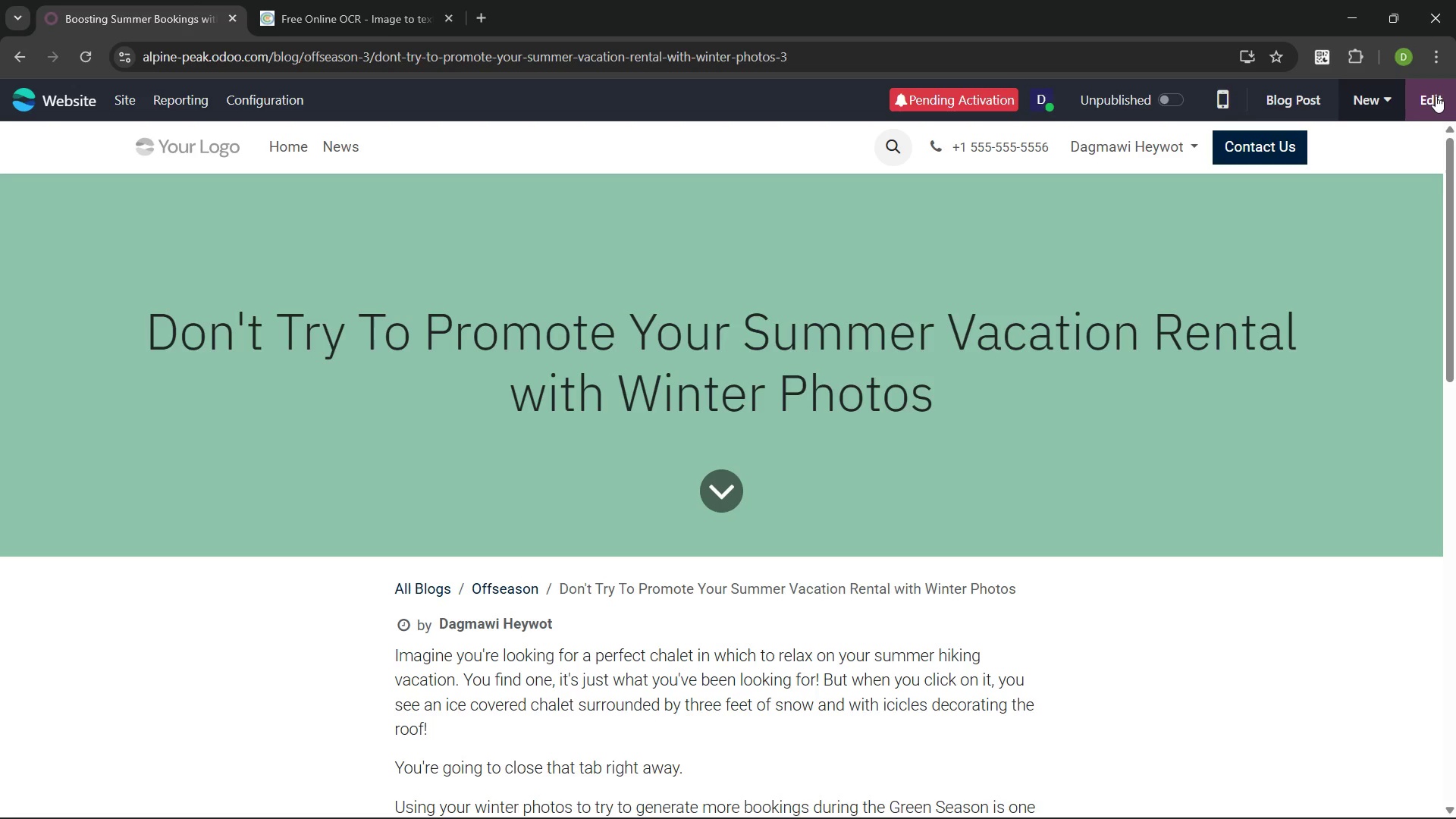 
left_click([1426, 100])
 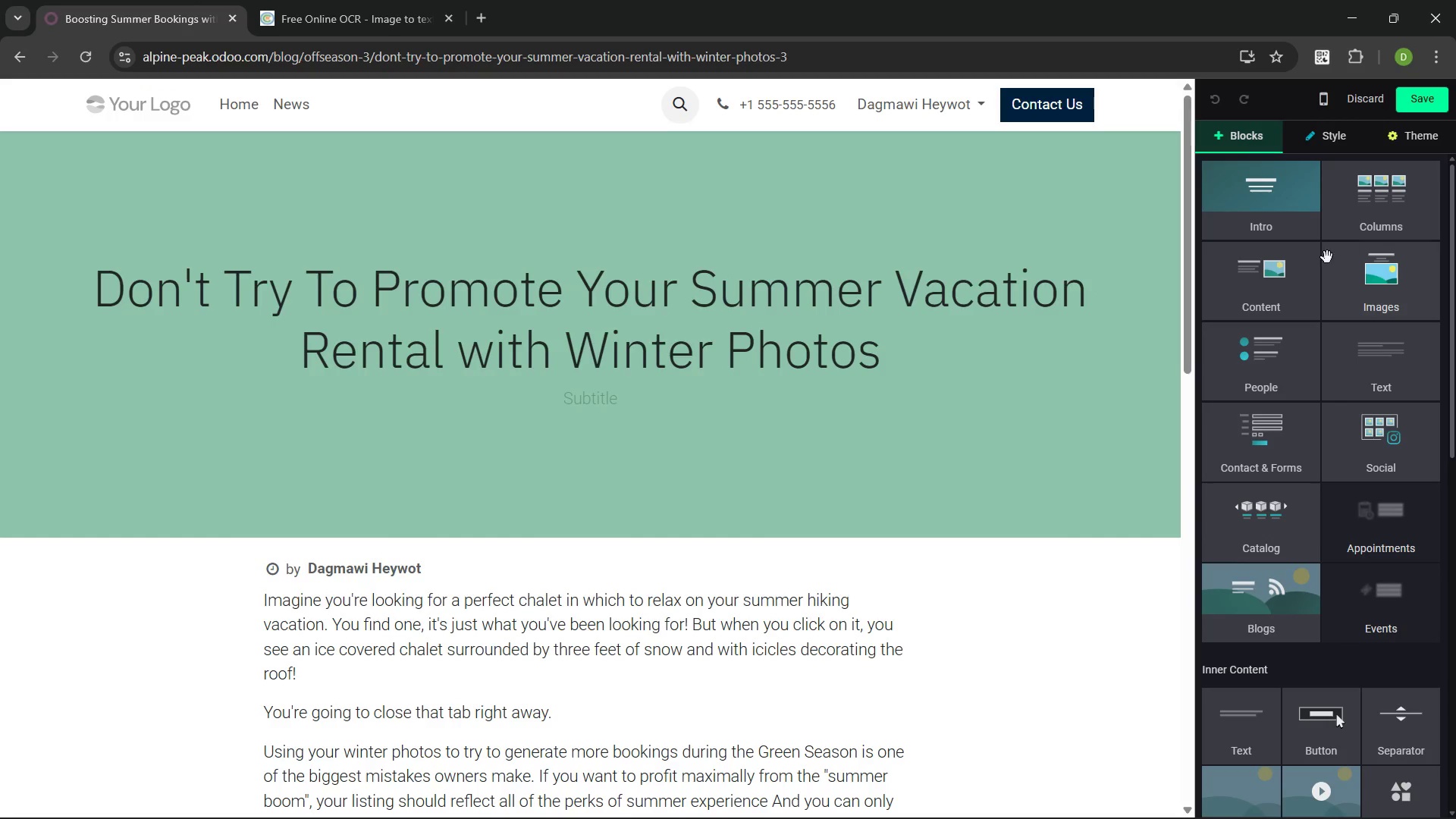 
left_click([874, 382])
 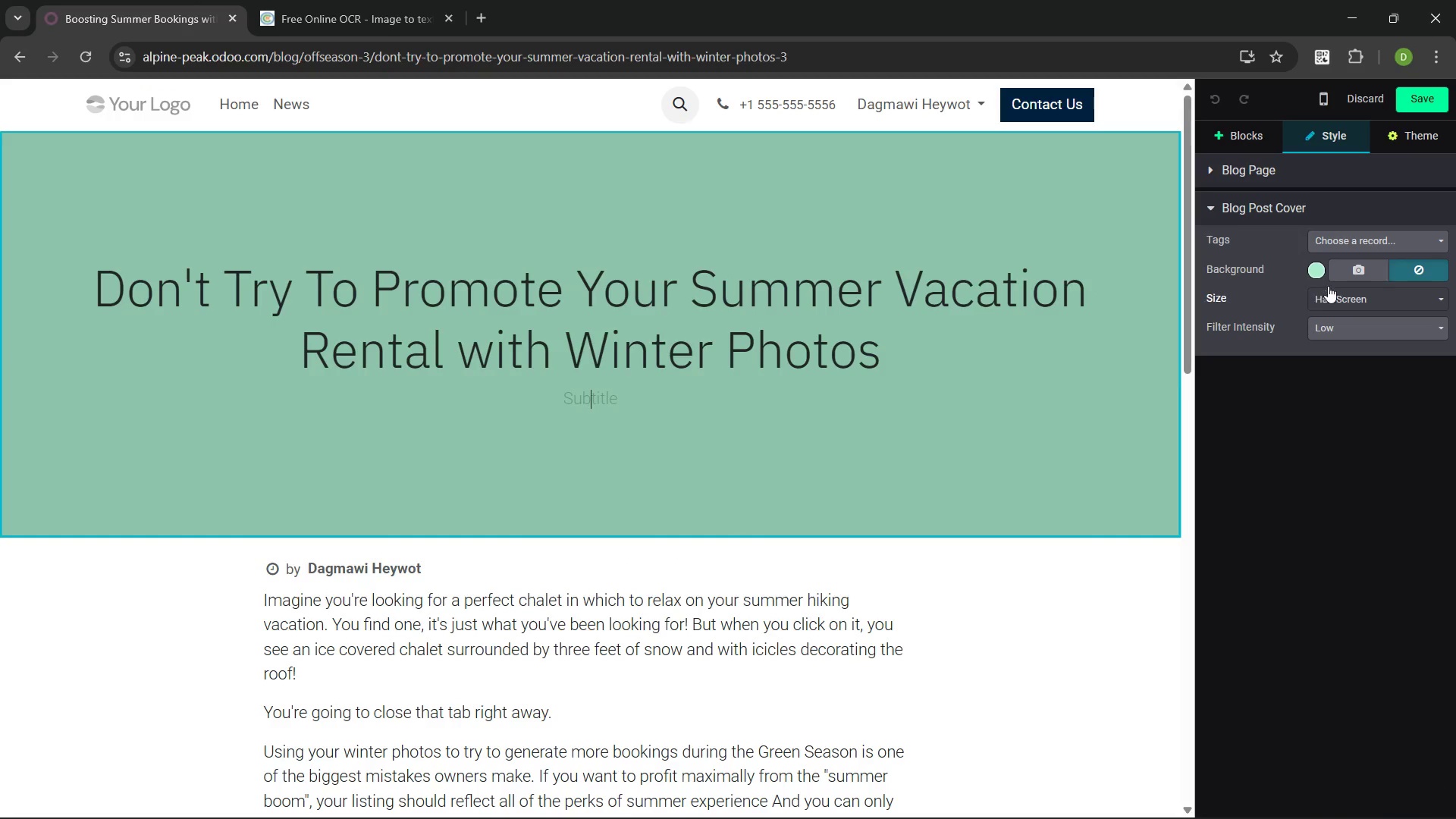 
left_click([1350, 271])
 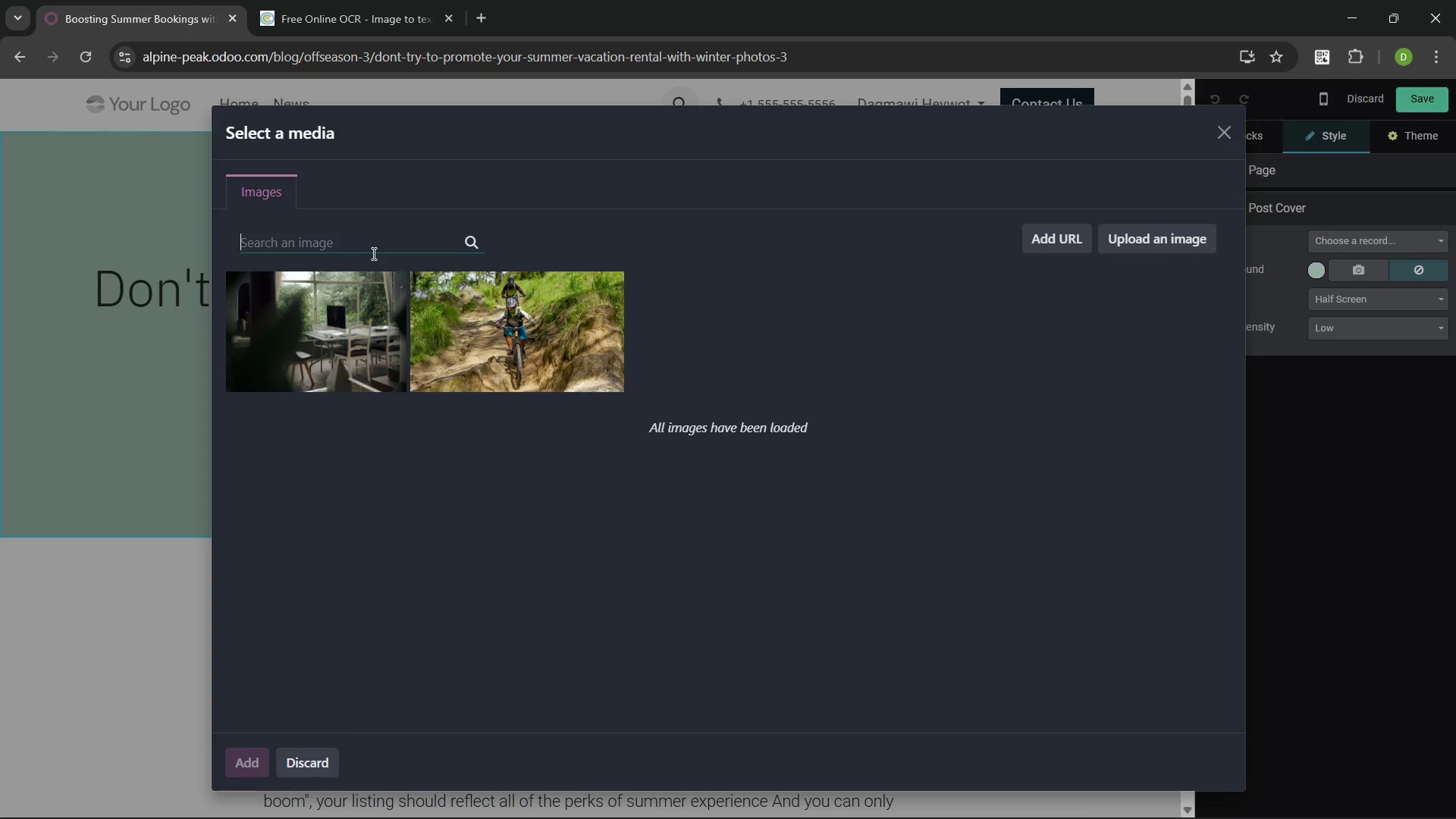 
wait(23.75)
 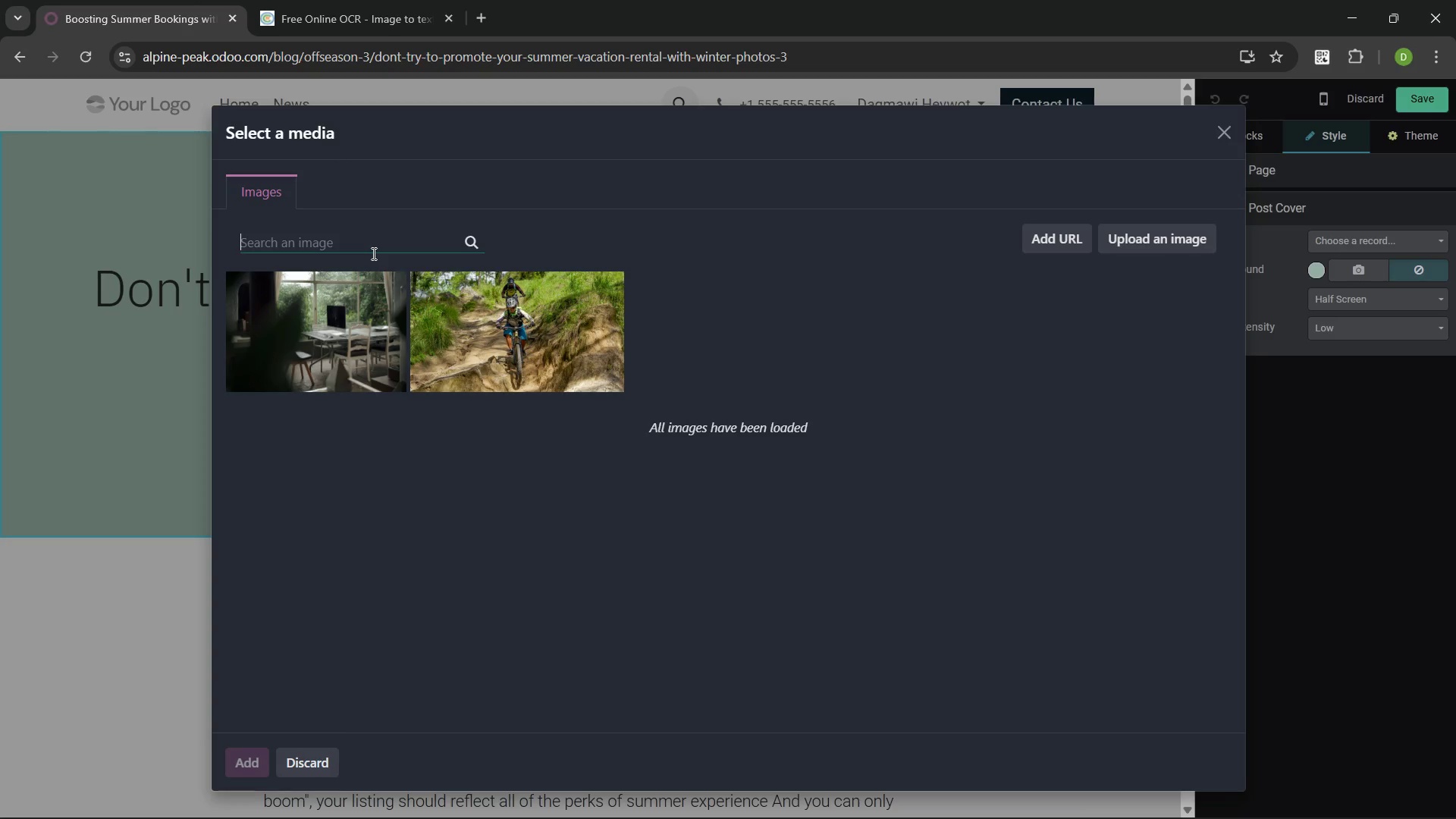 
hold_key(key=ShiftLeft, duration=0.59)